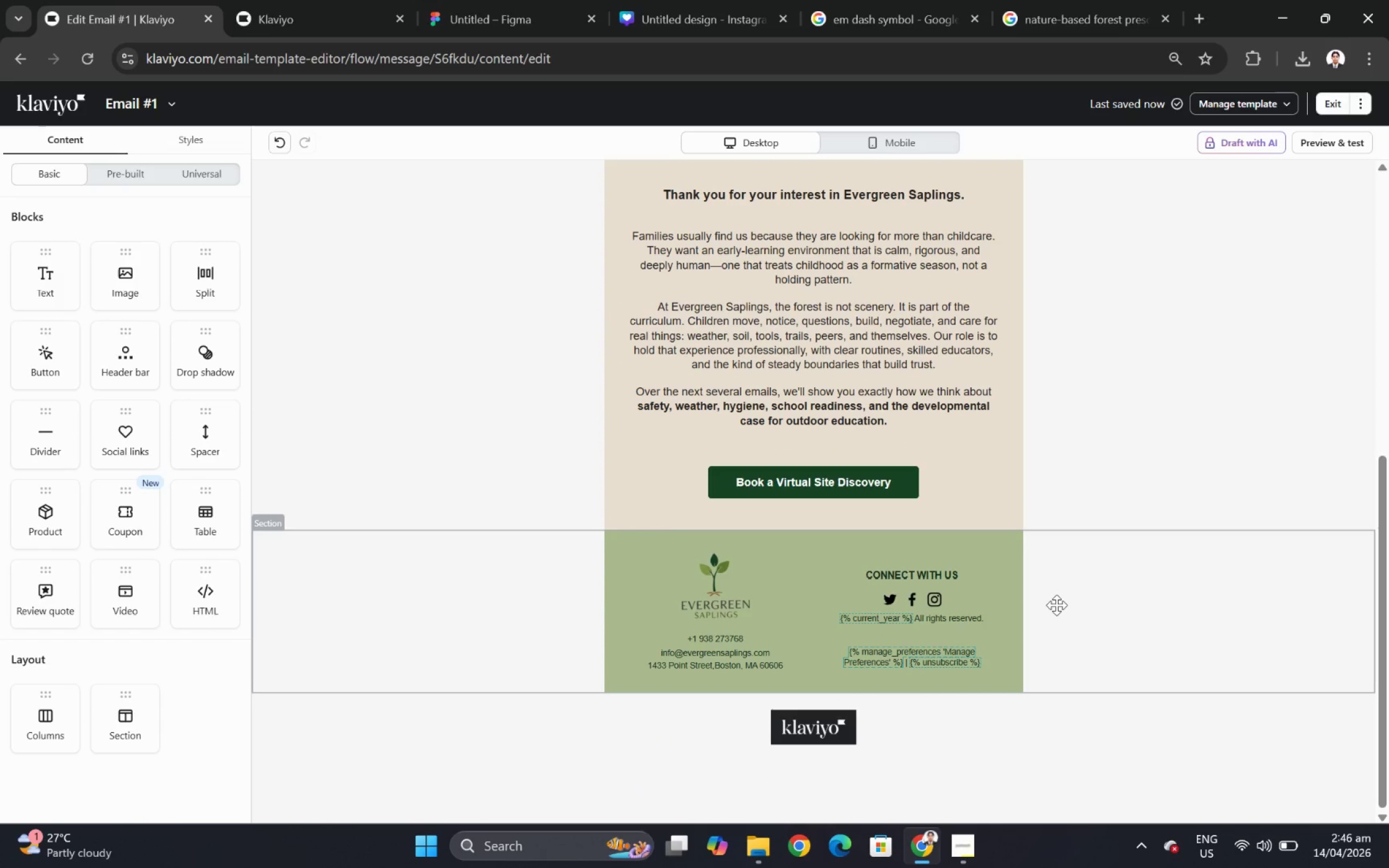 
wait(5.09)
 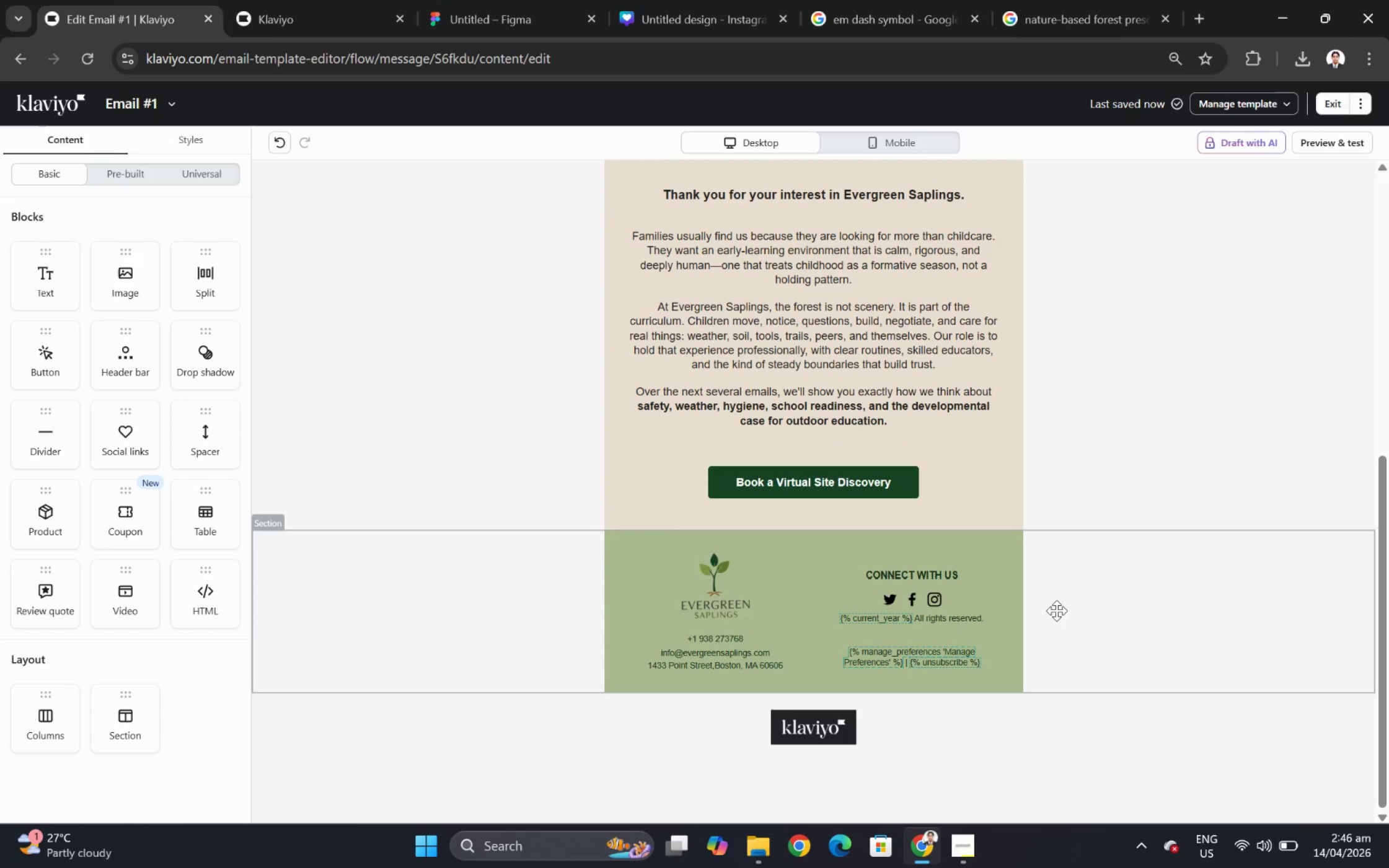 
scroll: coordinate [1056, 605], scroll_direction: up, amount: 1.0
 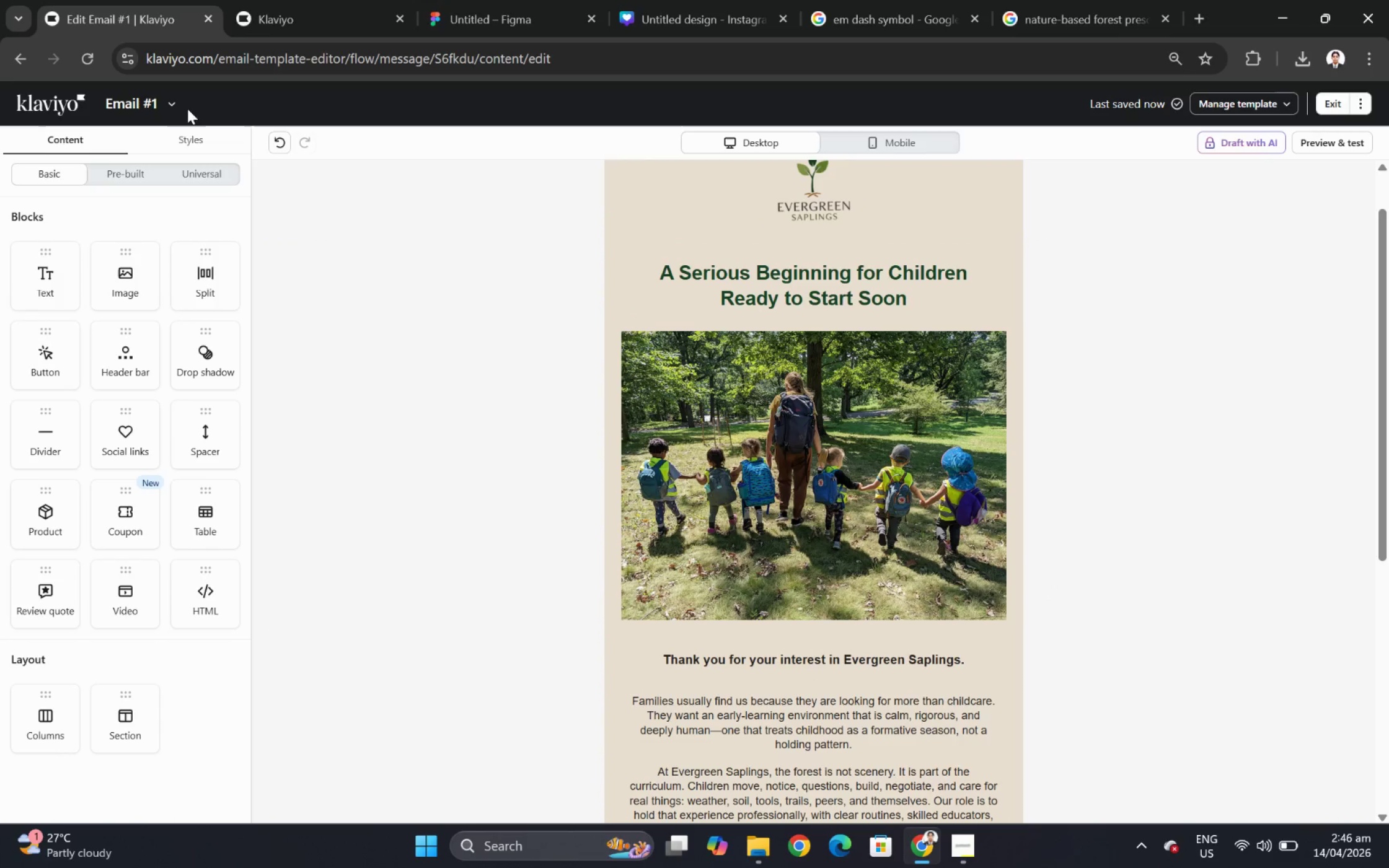 
left_click([175, 101])
 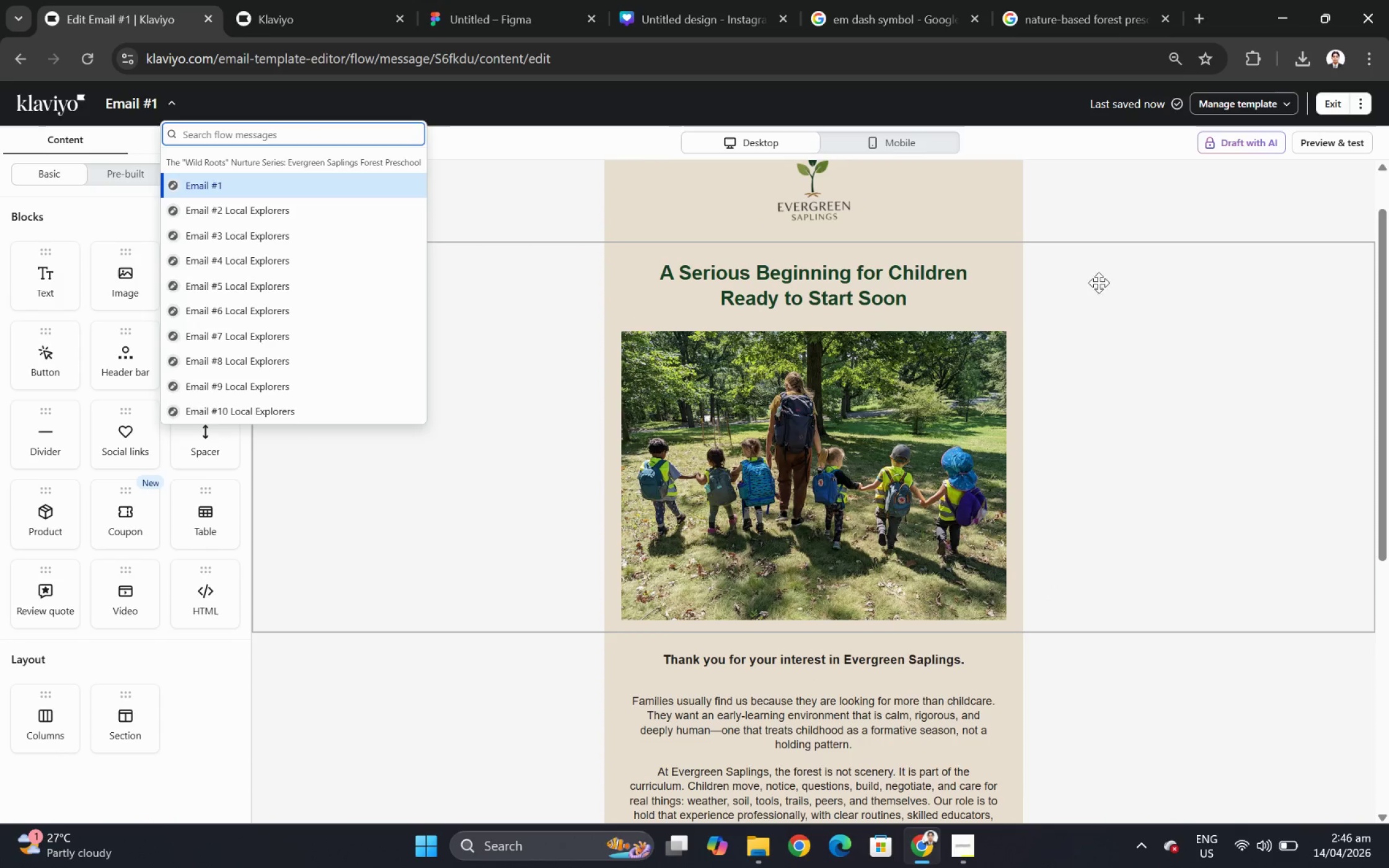 
left_click([1172, 349])
 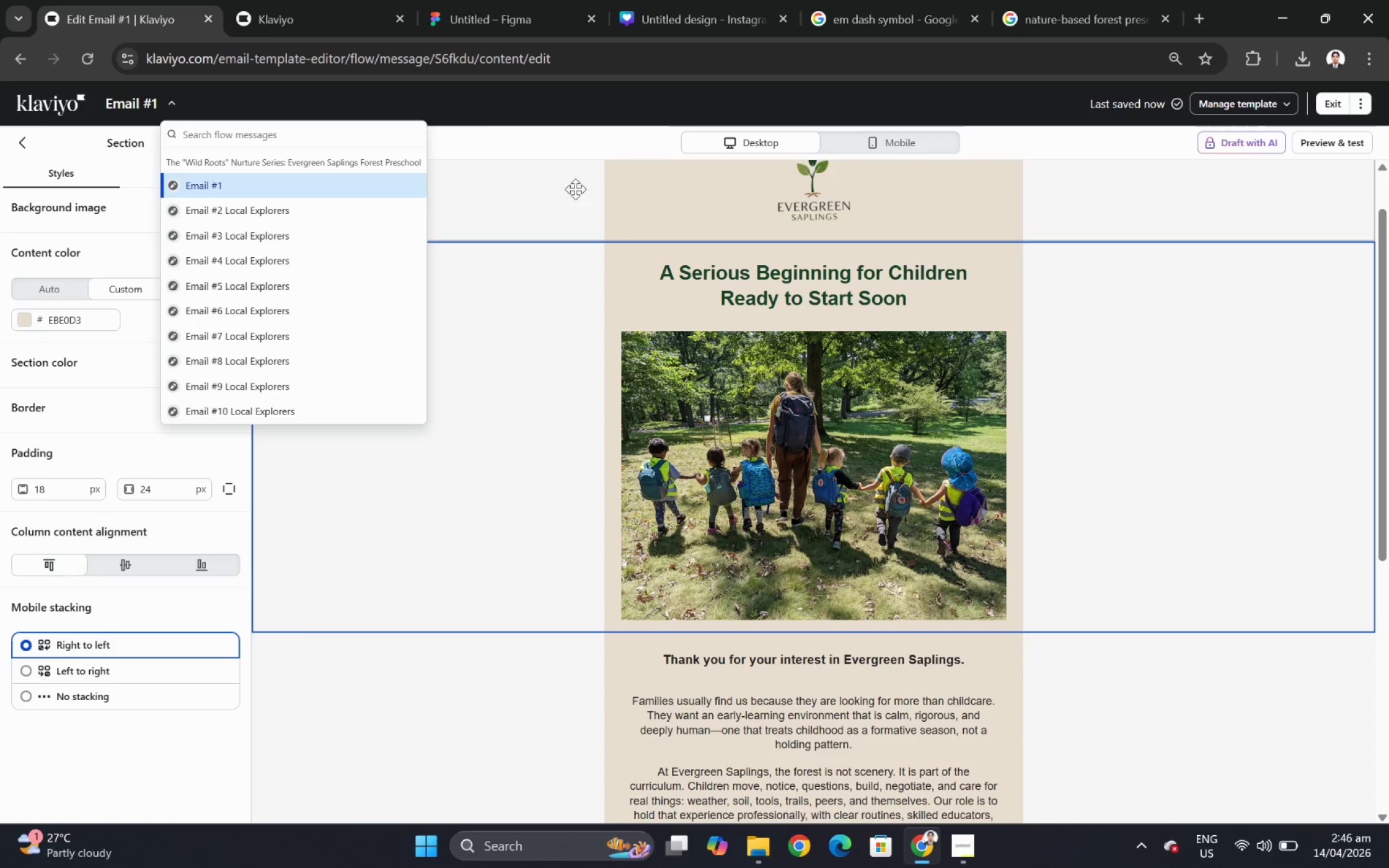 
left_click([560, 174])
 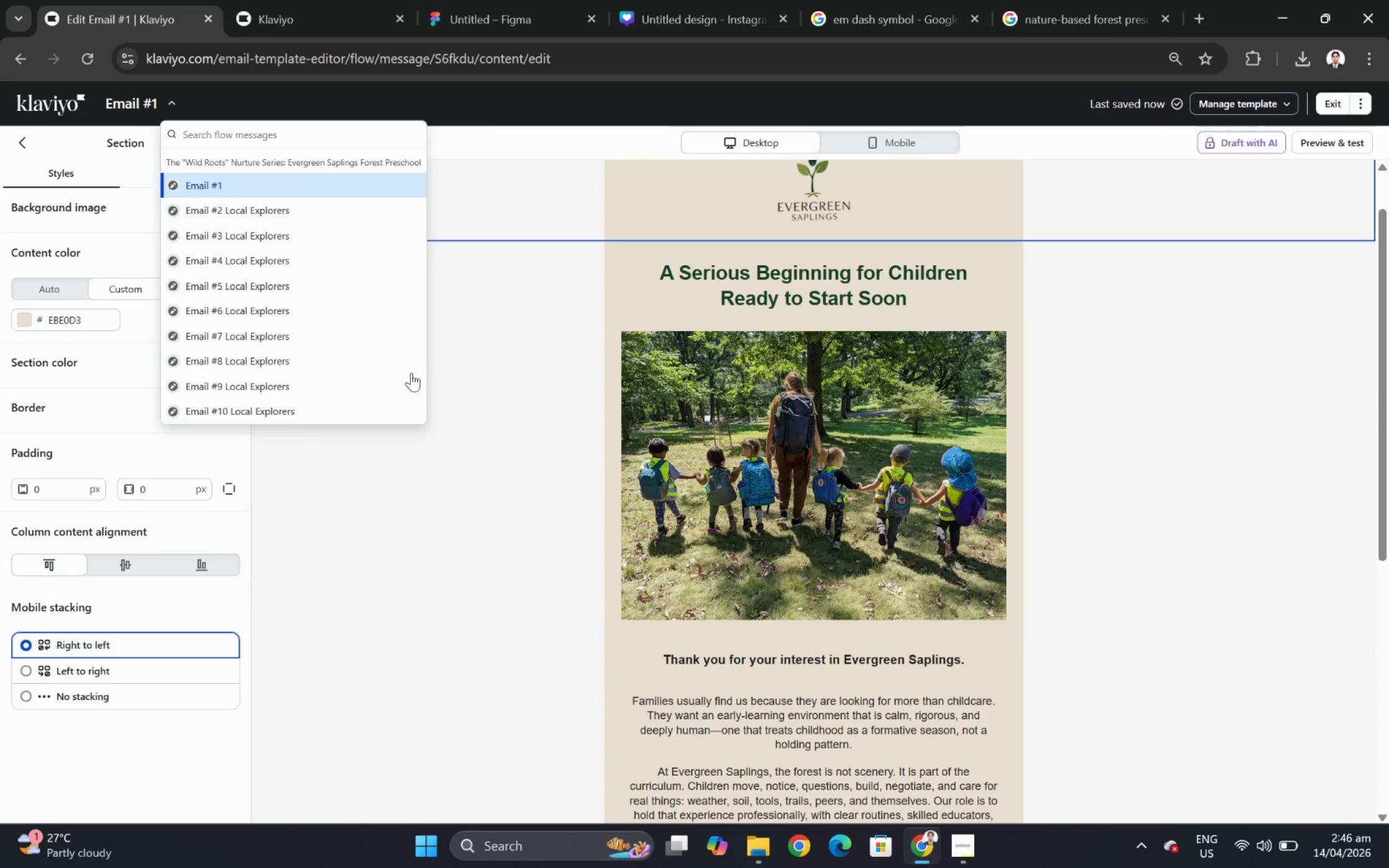 
left_click([516, 407])
 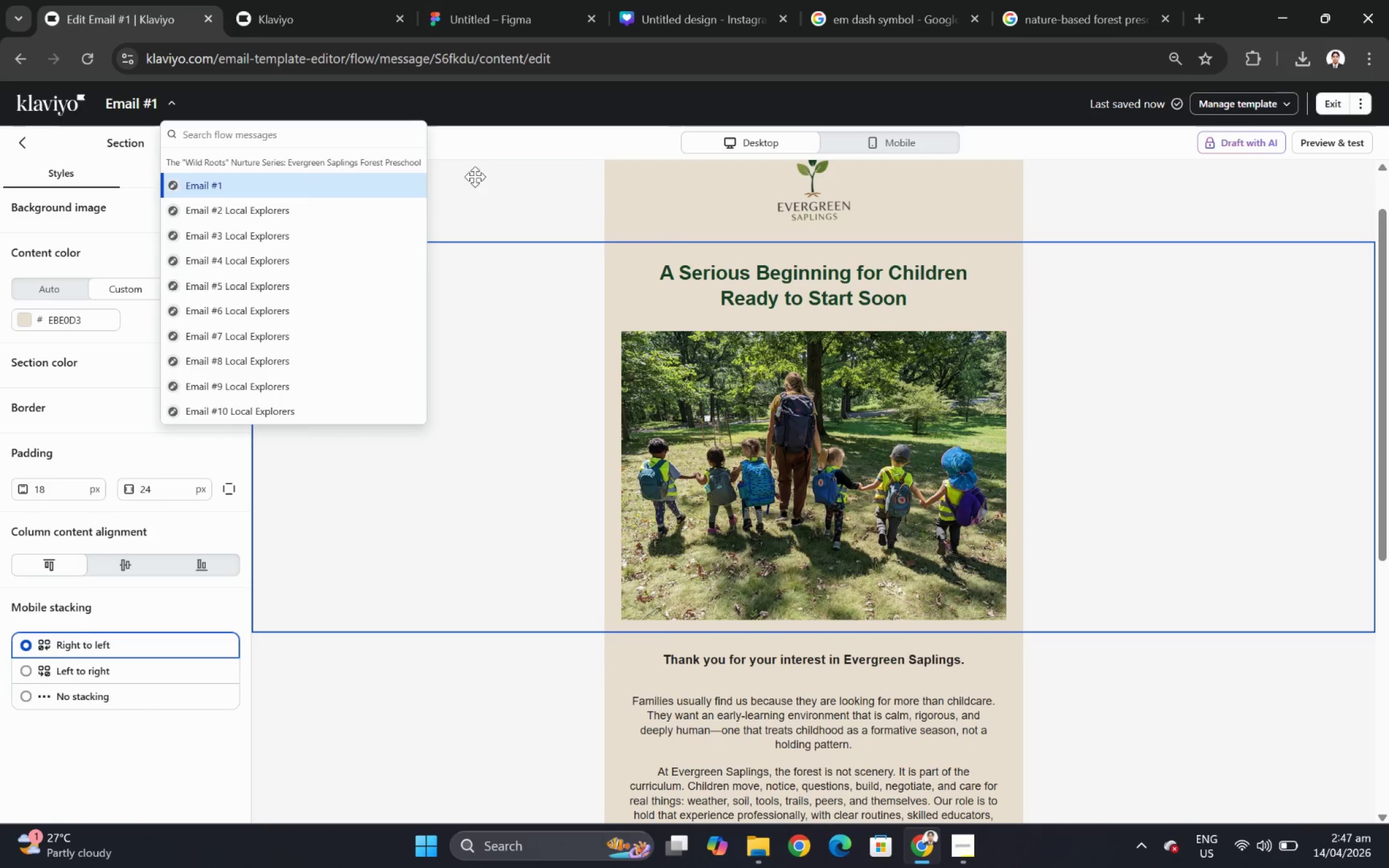 
left_click([495, 175])
 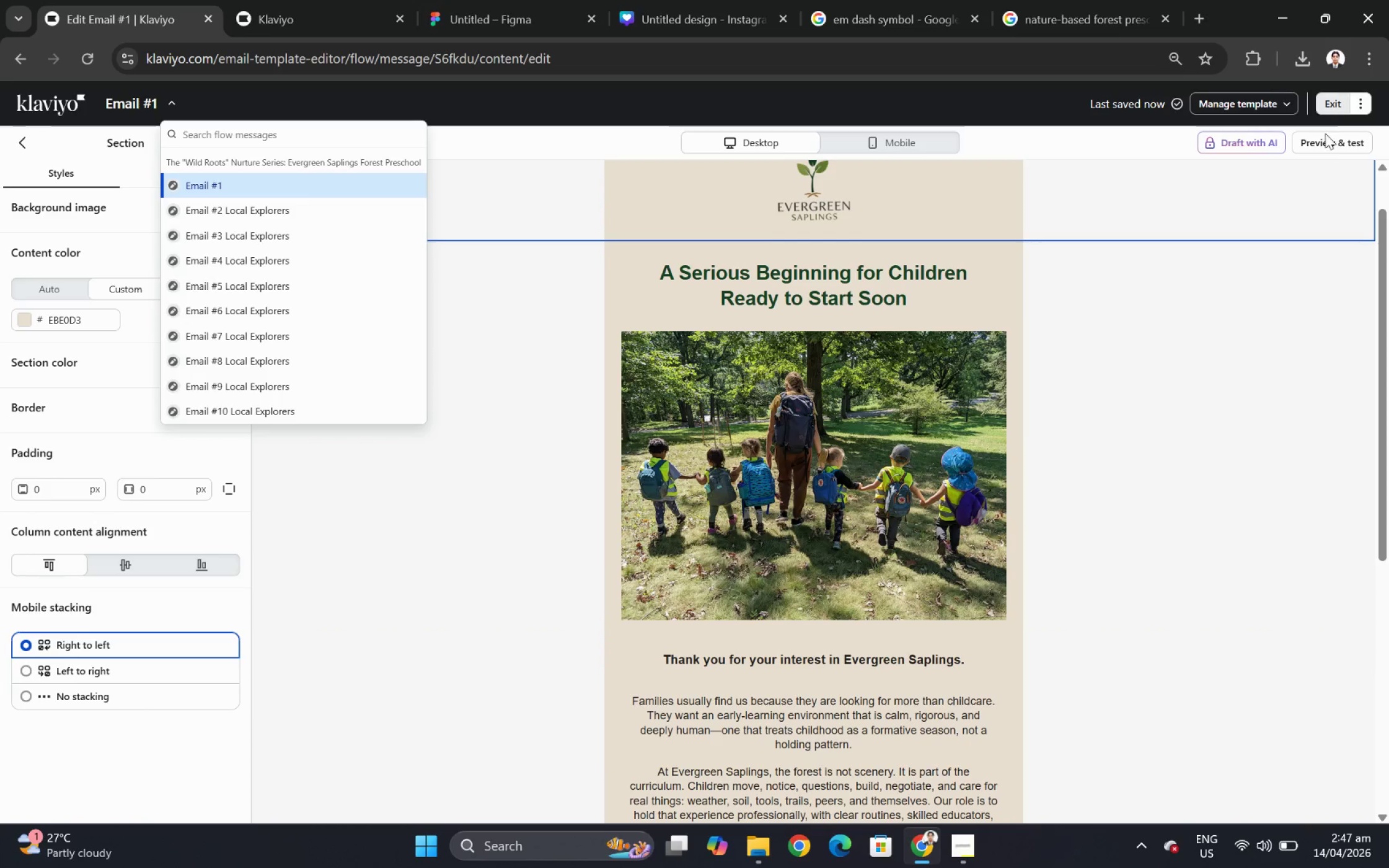 
left_click([1332, 107])
 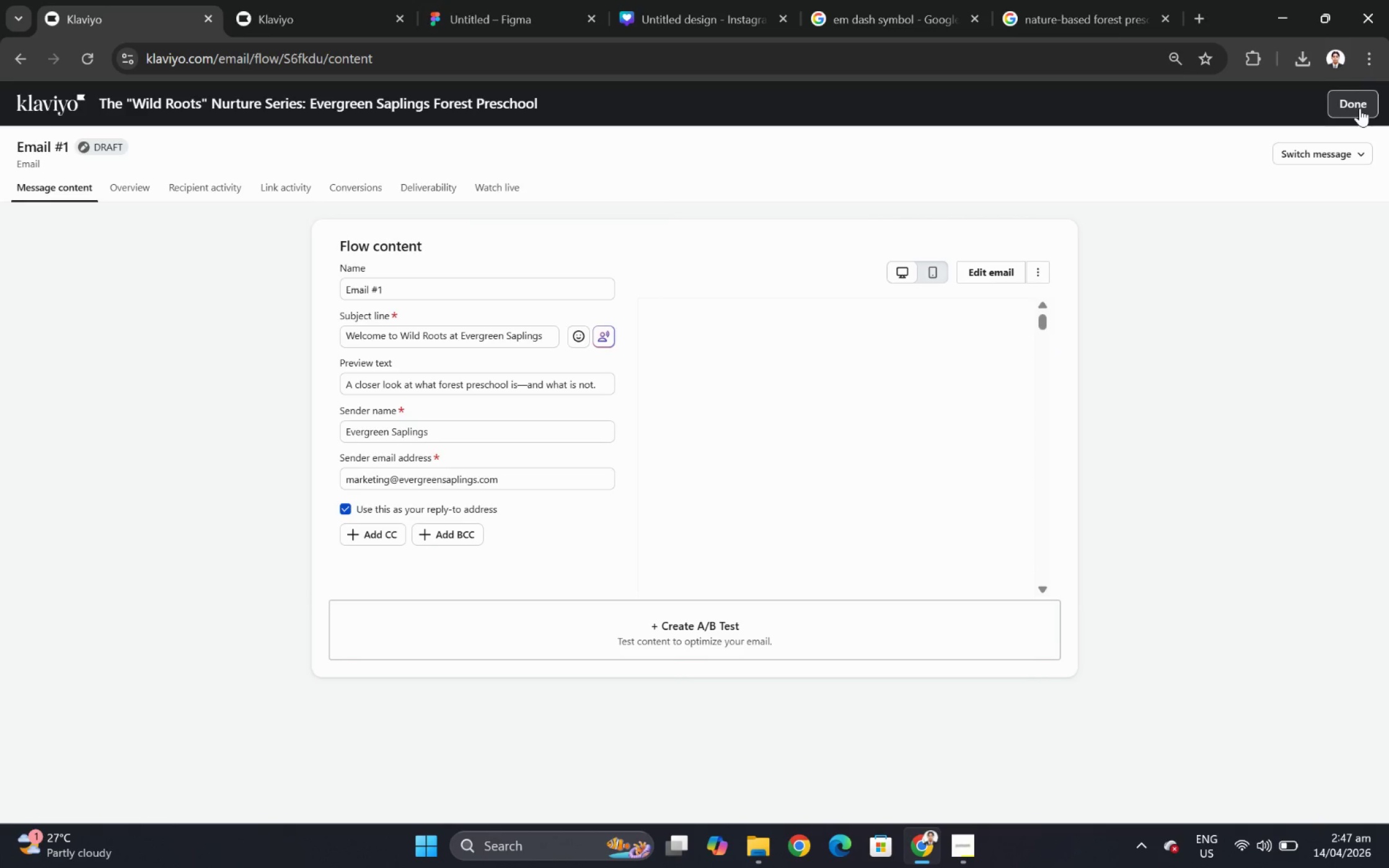 
left_click([1359, 108])
 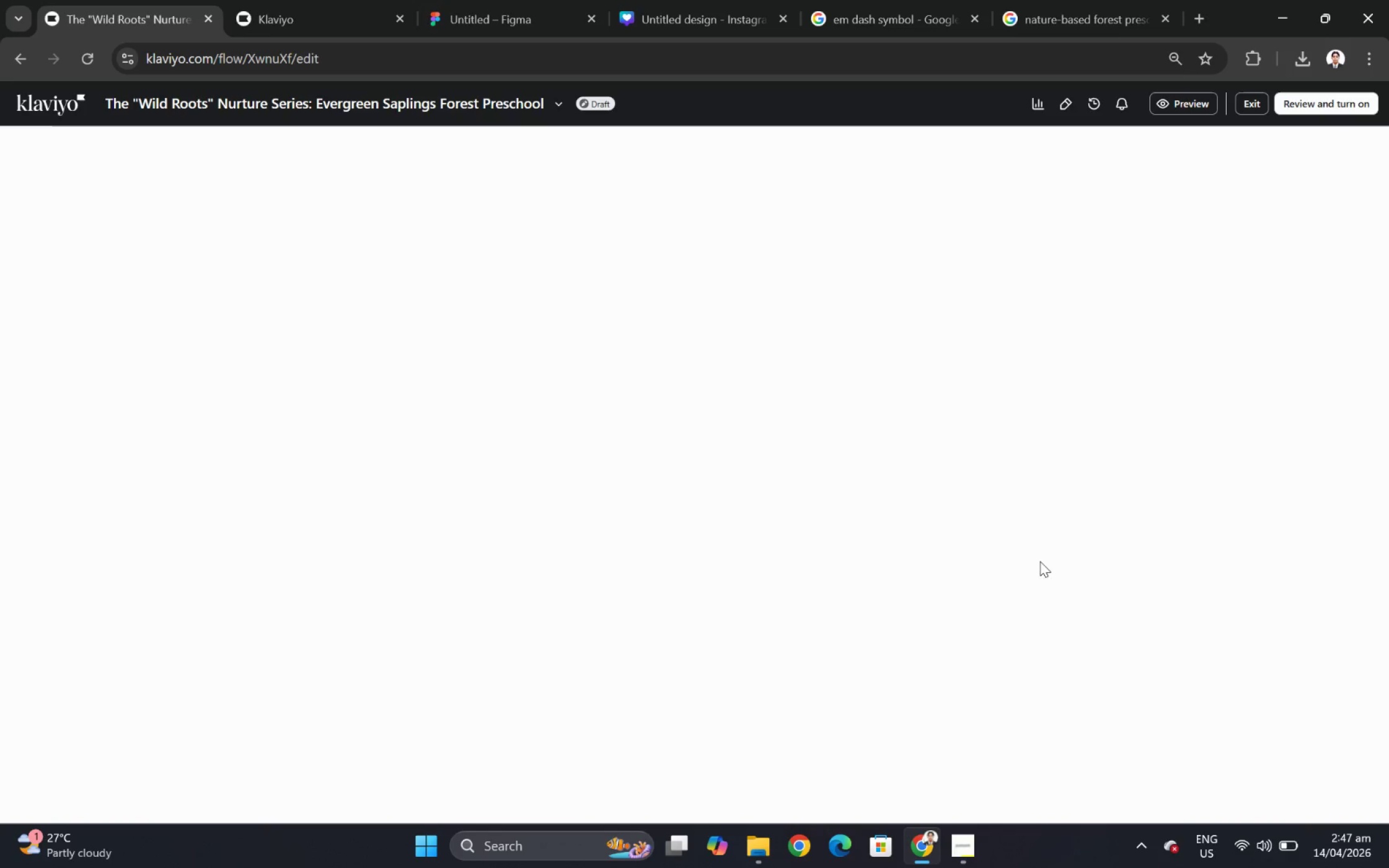 
left_click([959, 848])